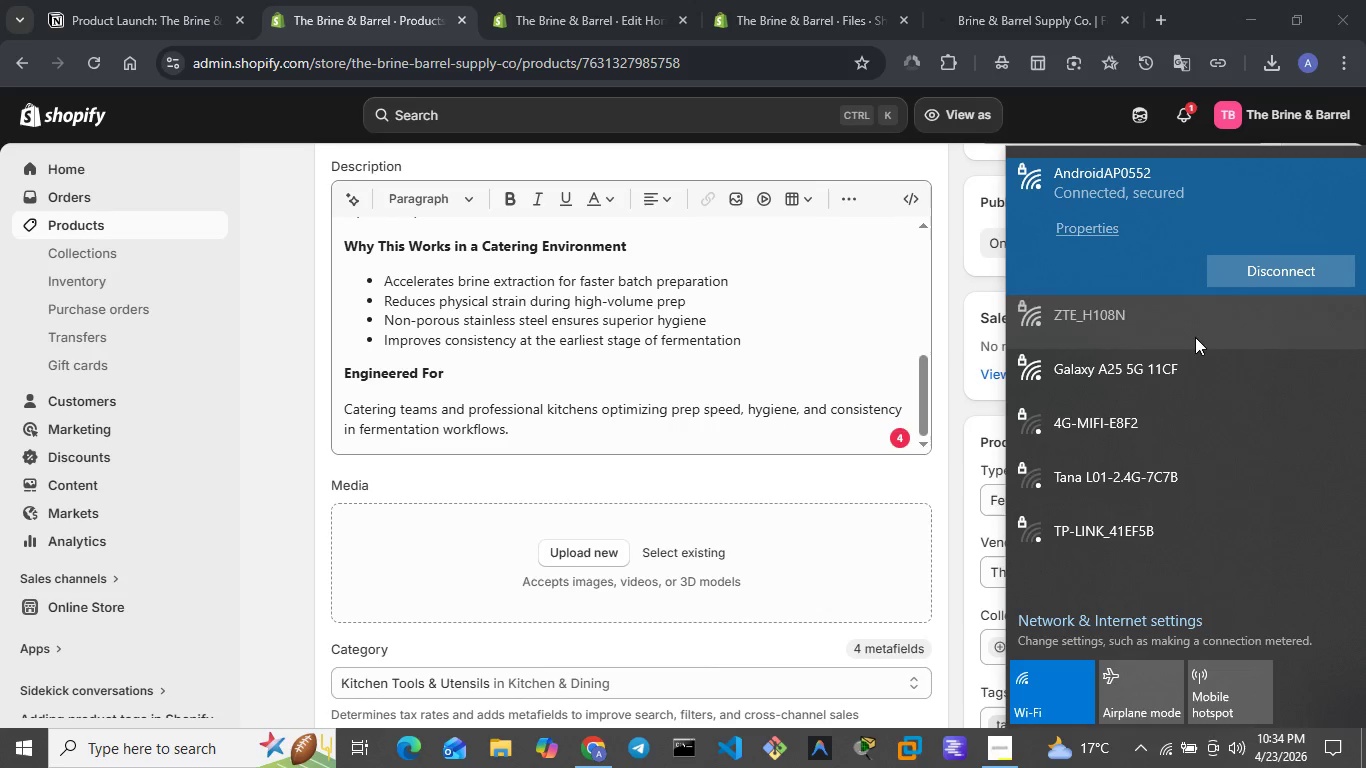 
left_click([1171, 365])
 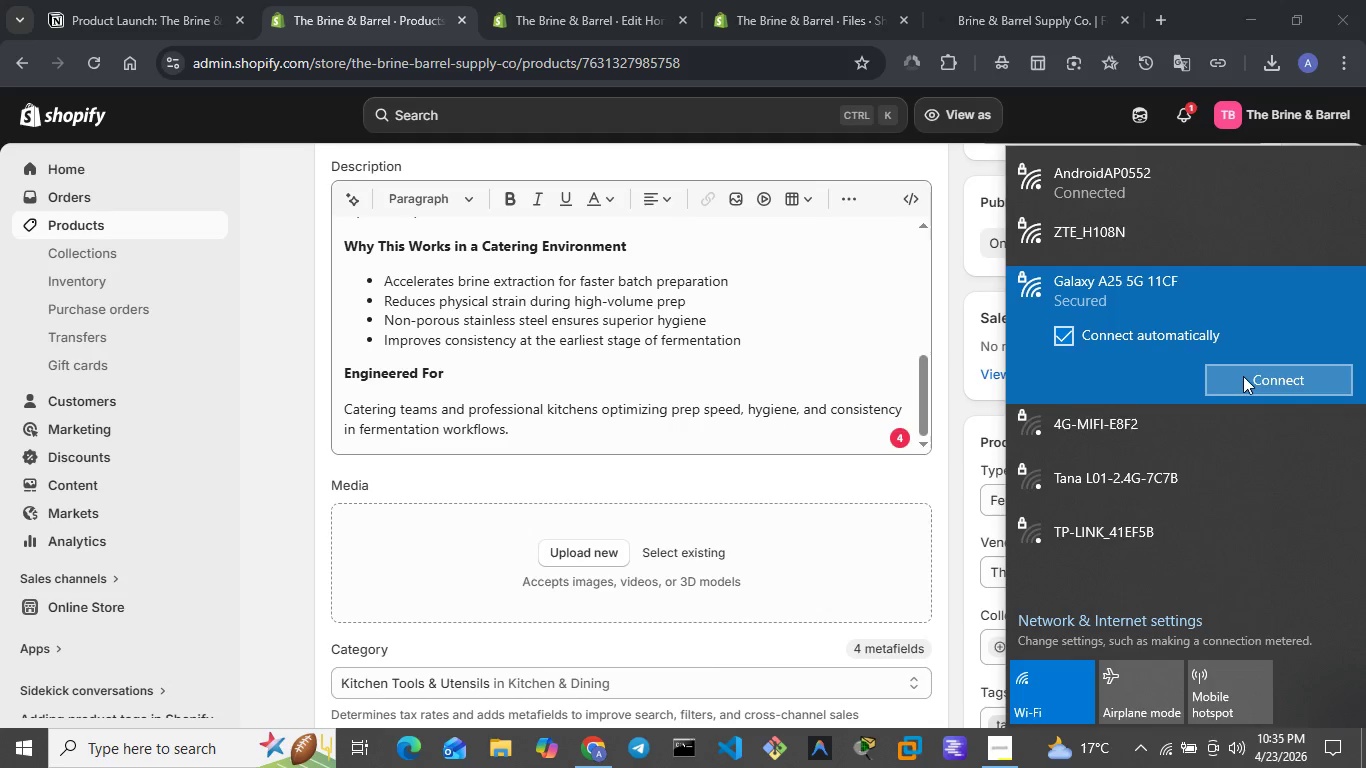 
left_click([1243, 376])
 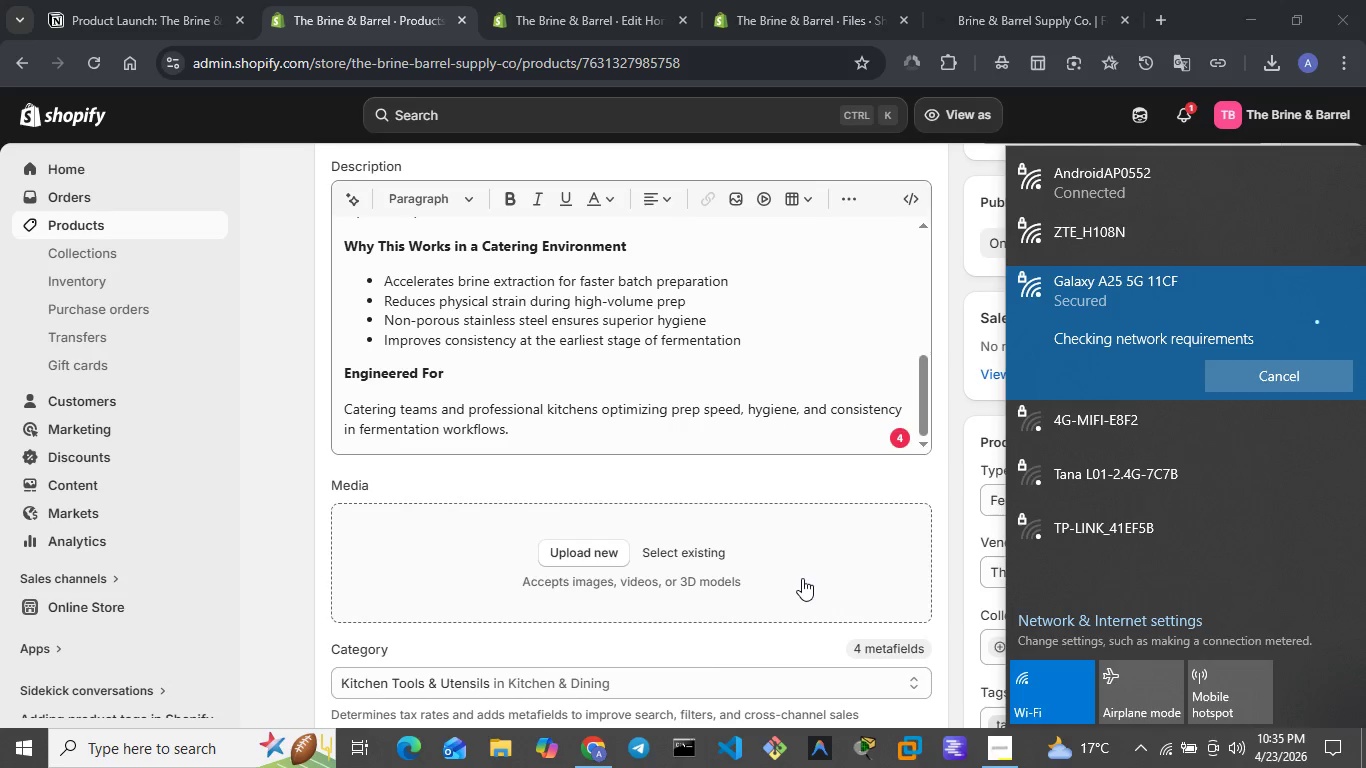 
wait(12.08)
 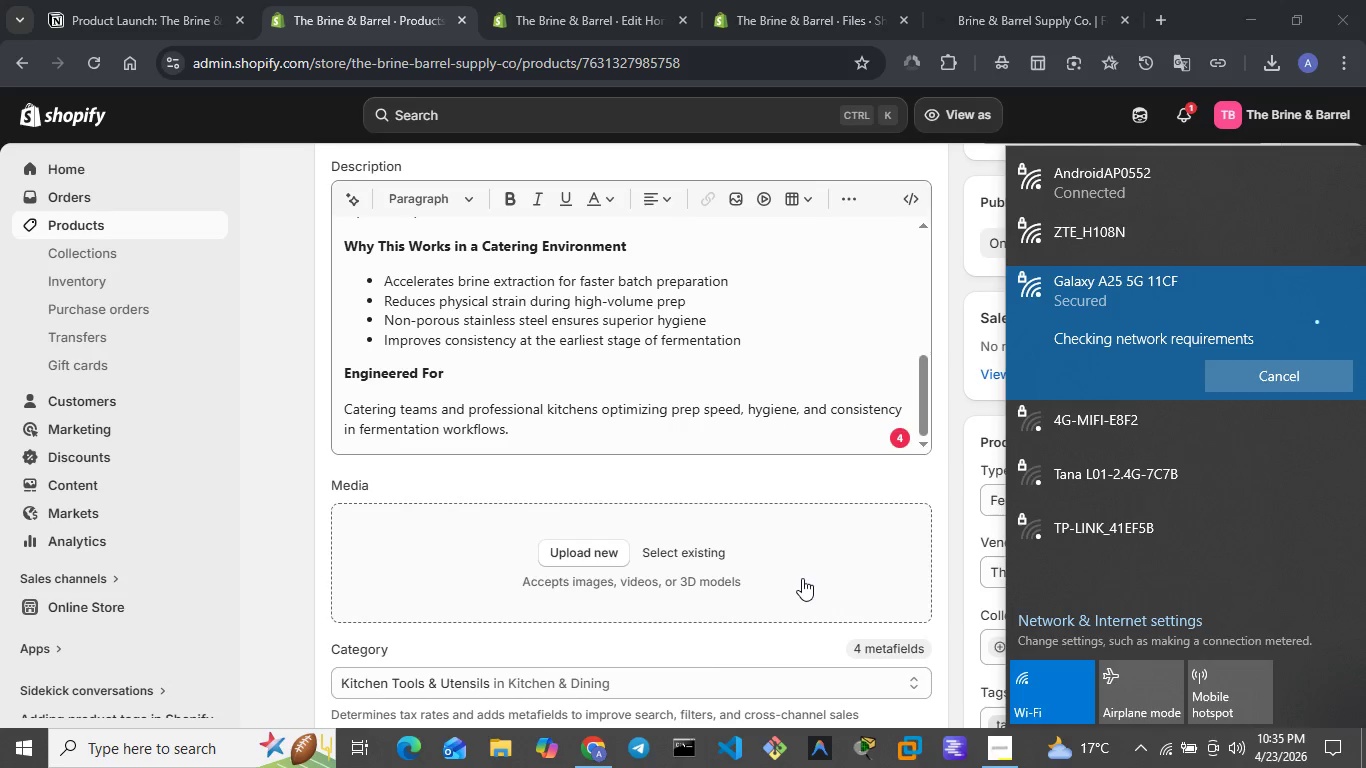 
left_click([1175, 2])
 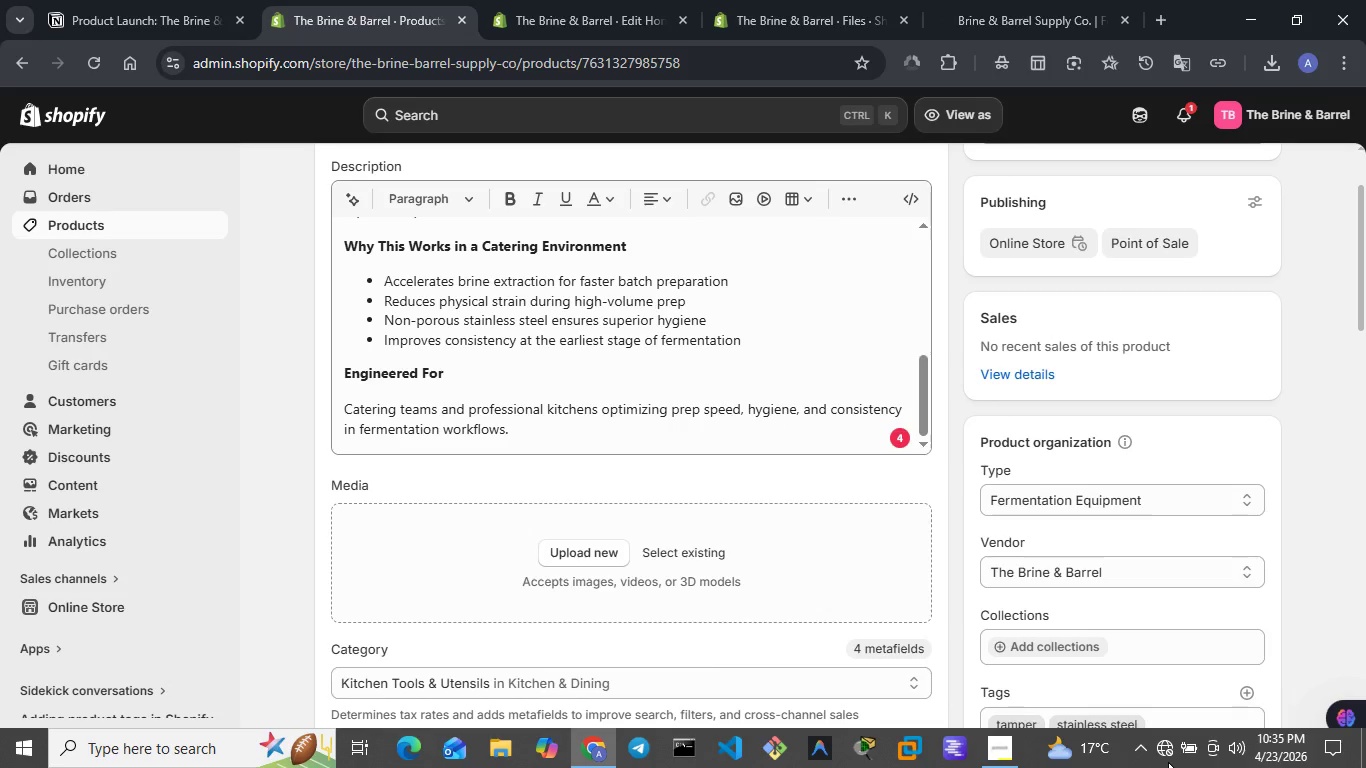 
left_click([1169, 760])
 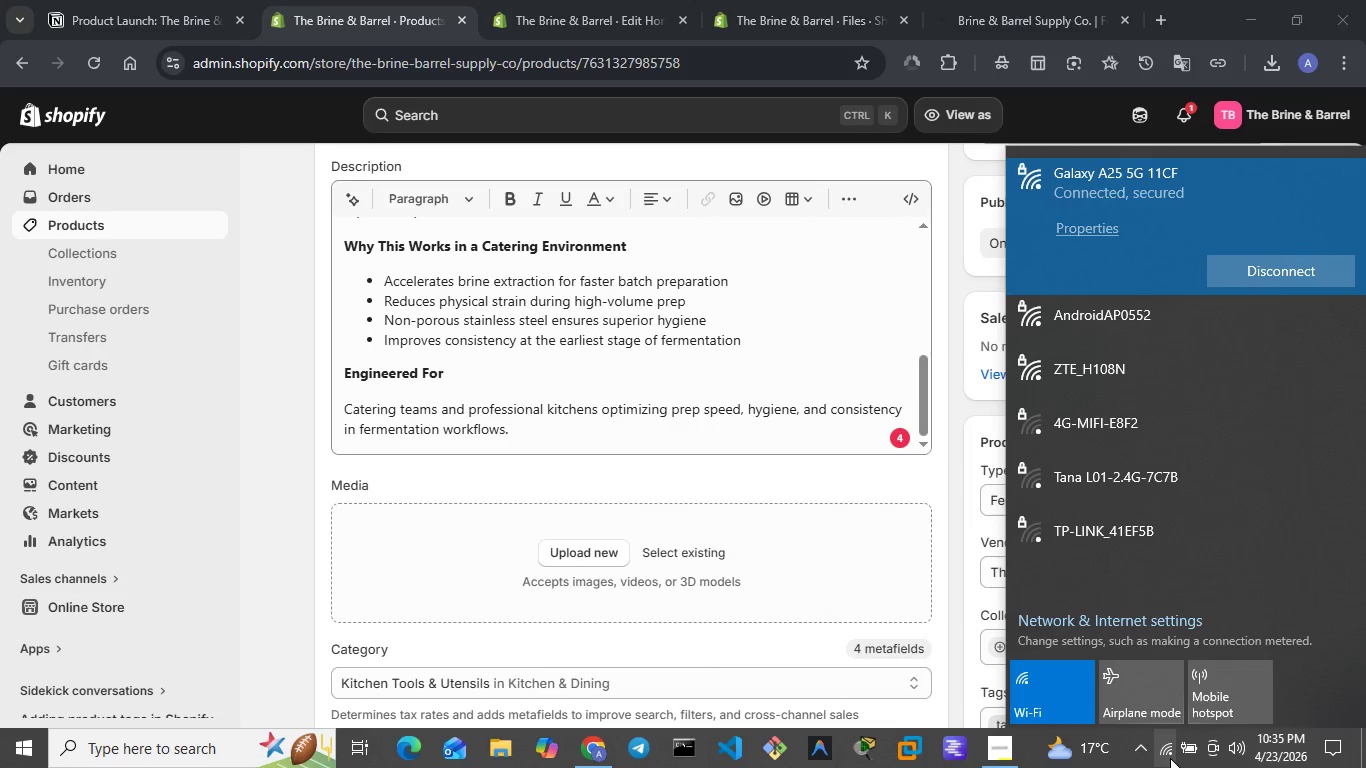 
wait(7.3)
 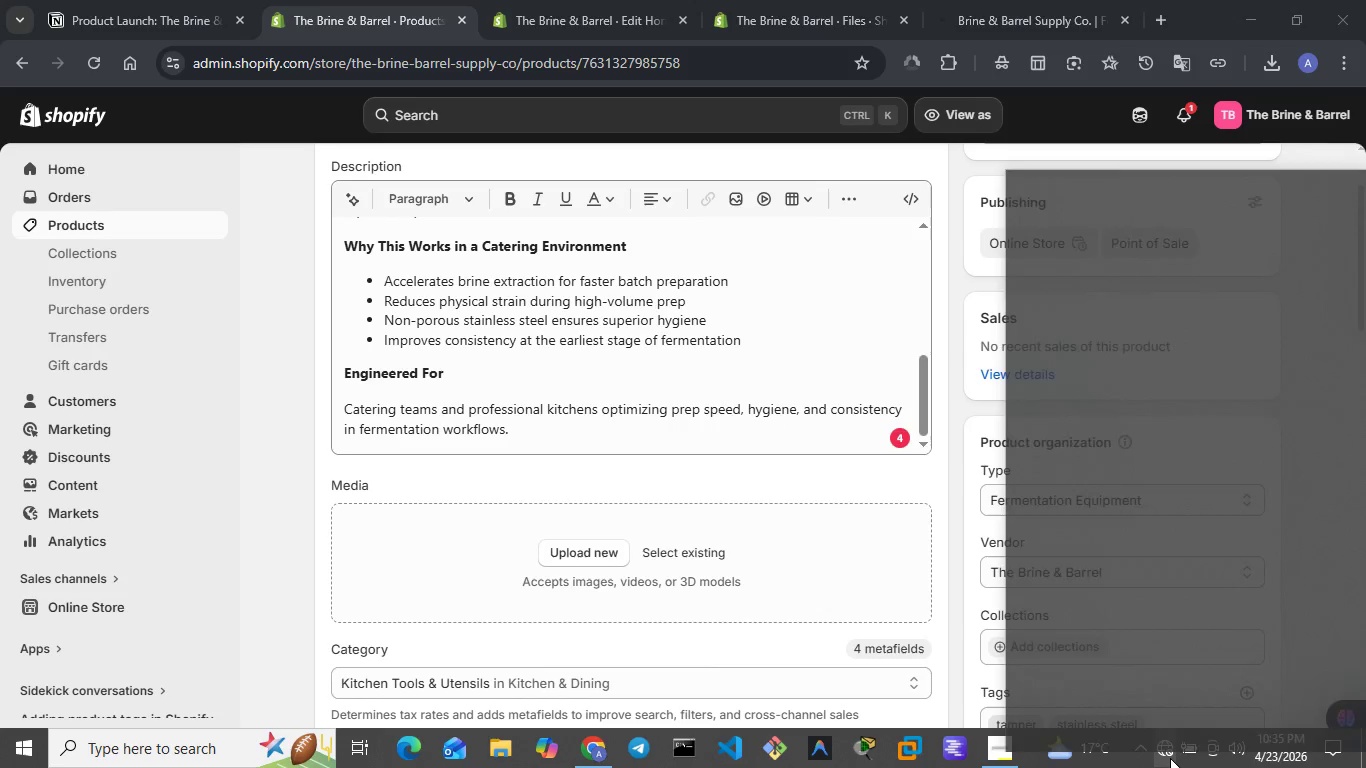 
left_click_drag(start_coordinate=[568, 561], to_coordinate=[574, 560])
 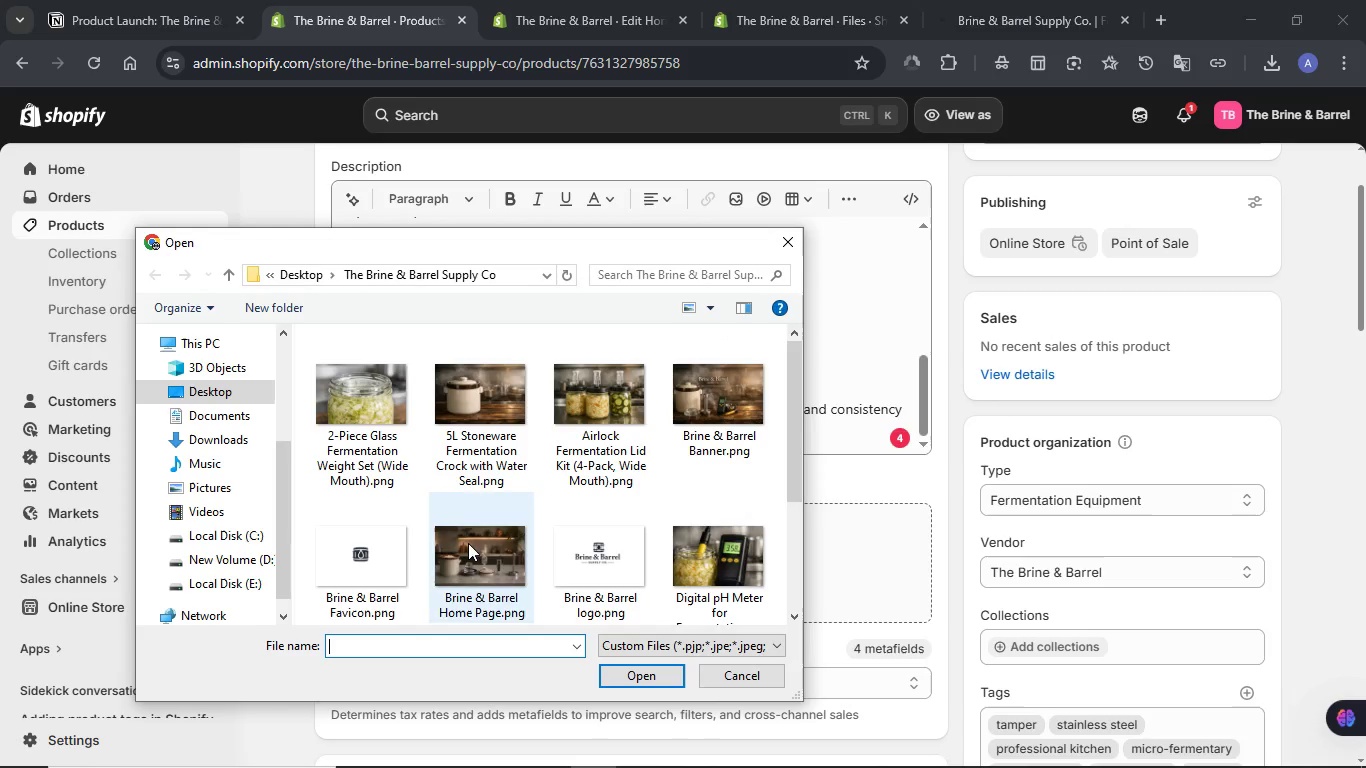 
scroll: coordinate [589, 510], scroll_direction: down, amount: 3.0
 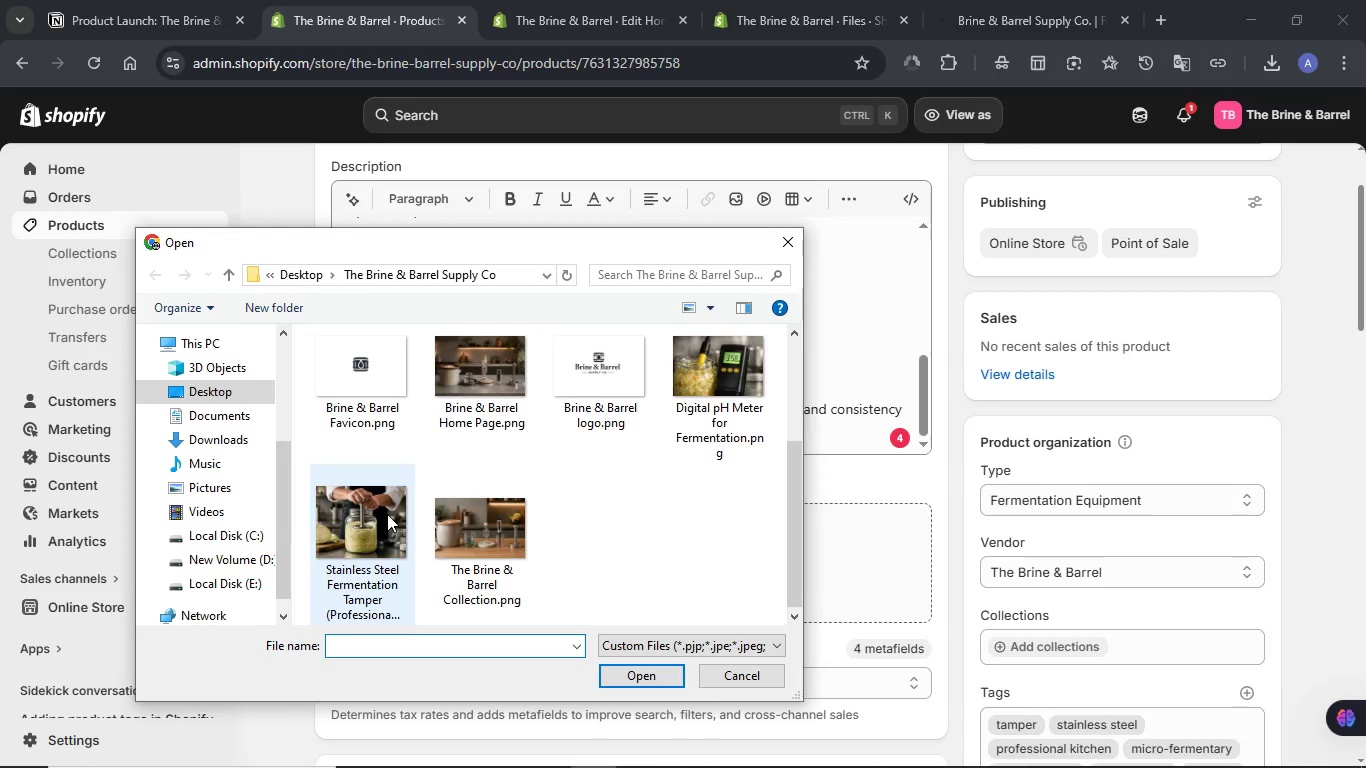 
left_click([387, 514])
 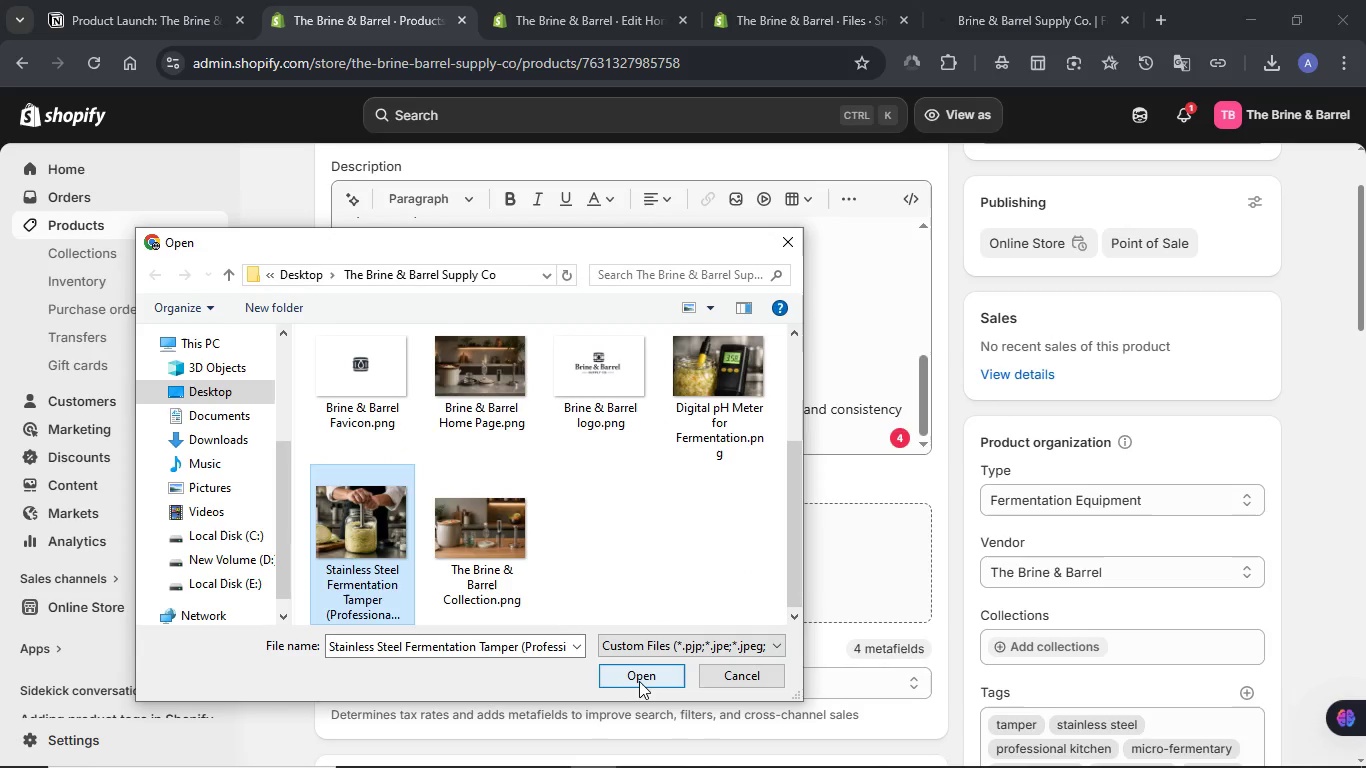 
left_click([639, 680])
 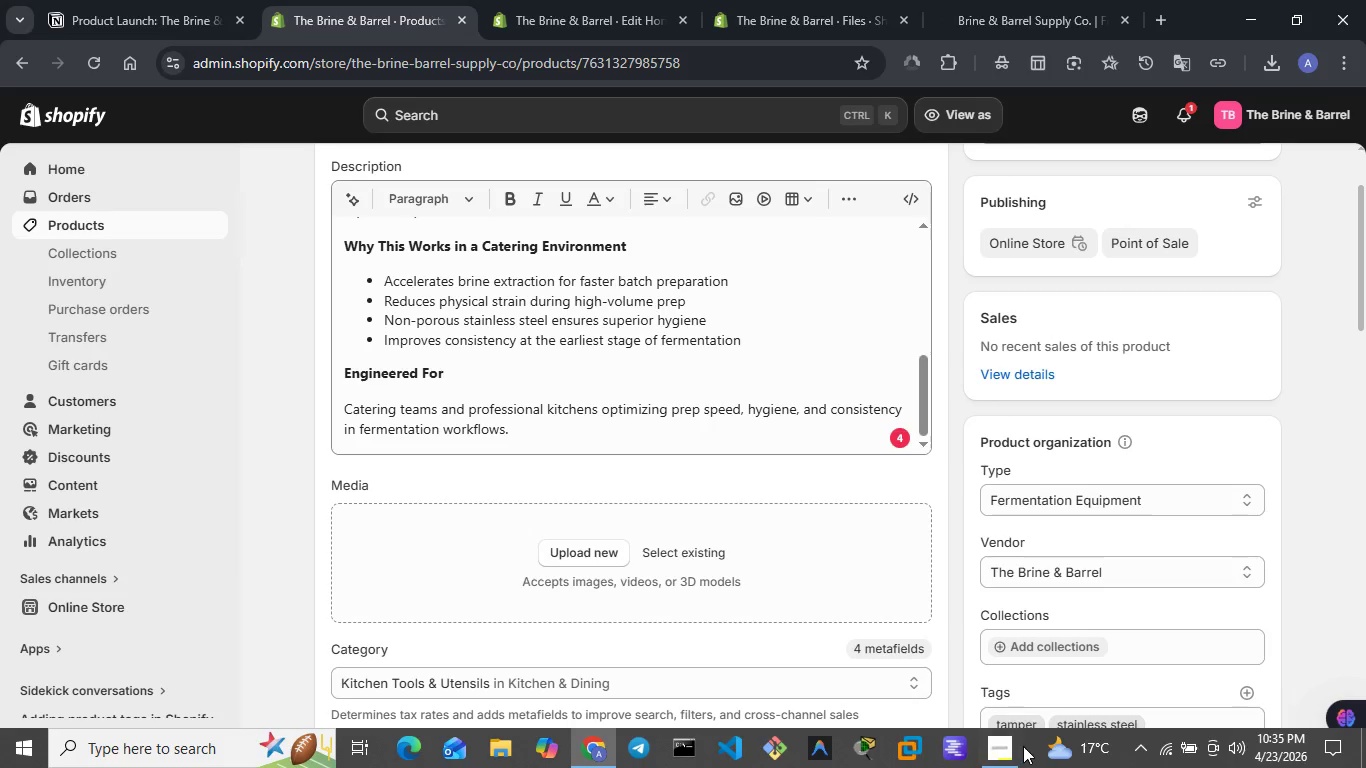 
left_click([1001, 747])